 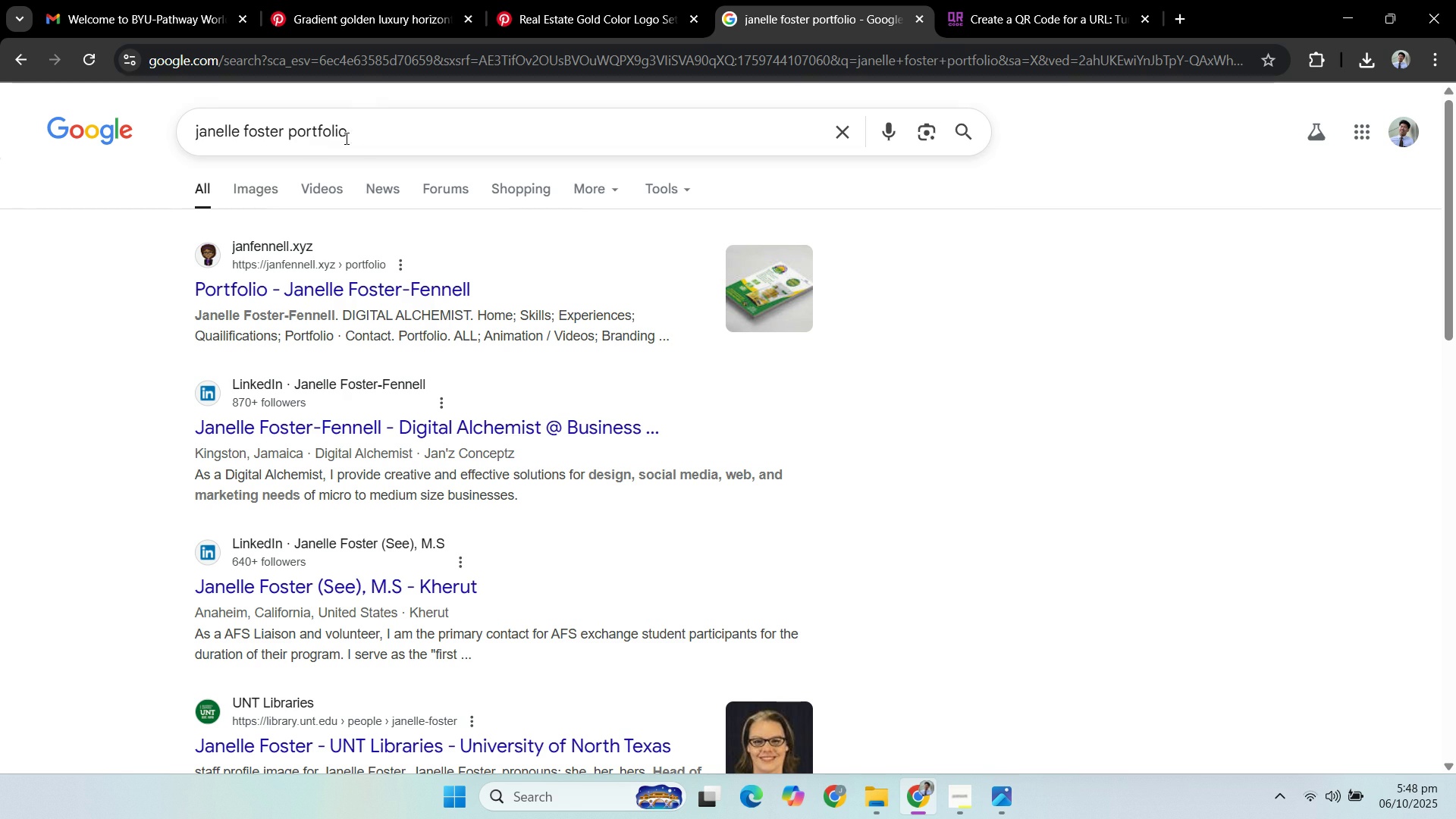 
type(eal)
key(Backspace)
key(Backspace)
key(Backspace)
key(Backspace)
type(real estate )
 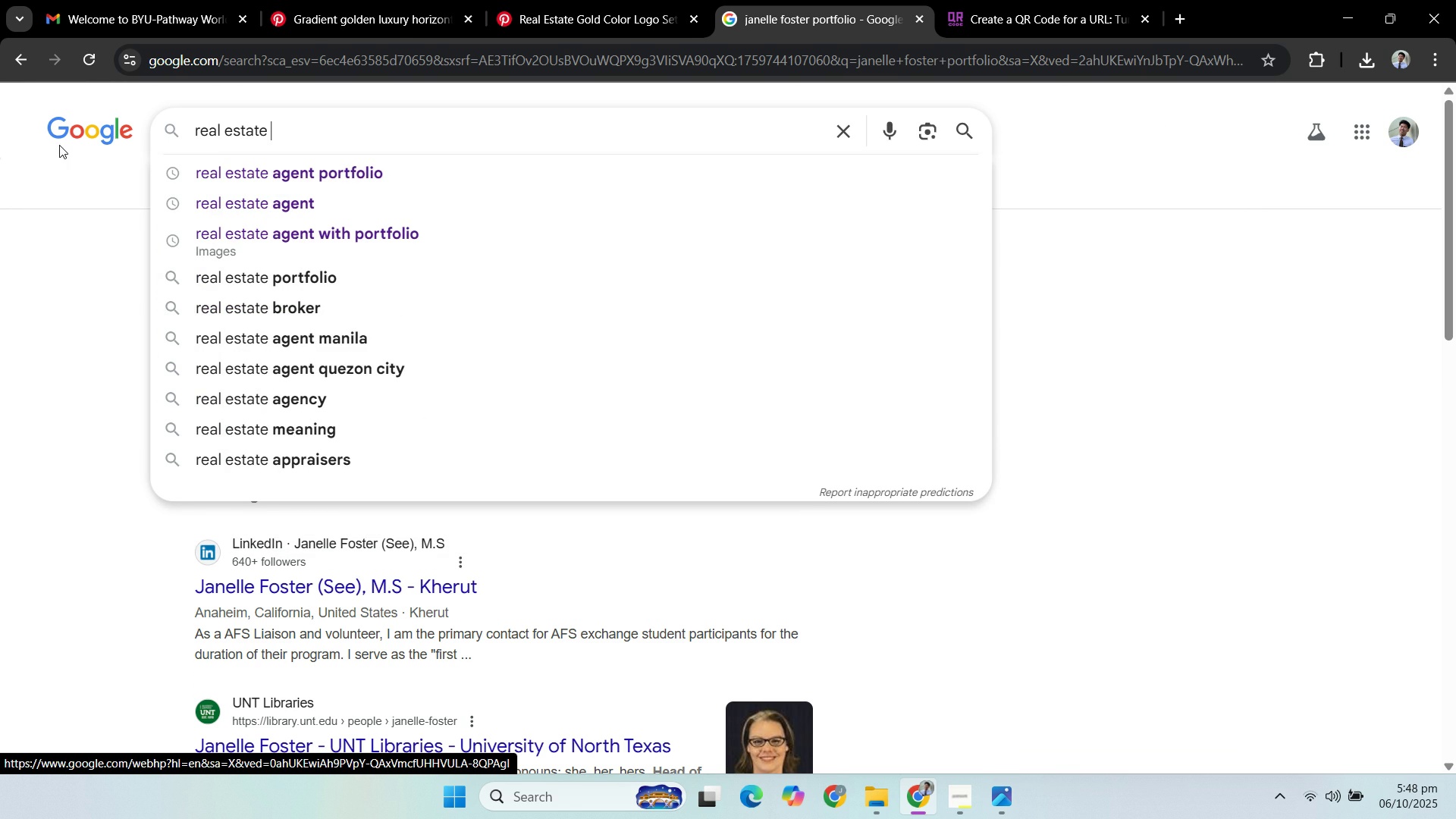 
key(Enter)
 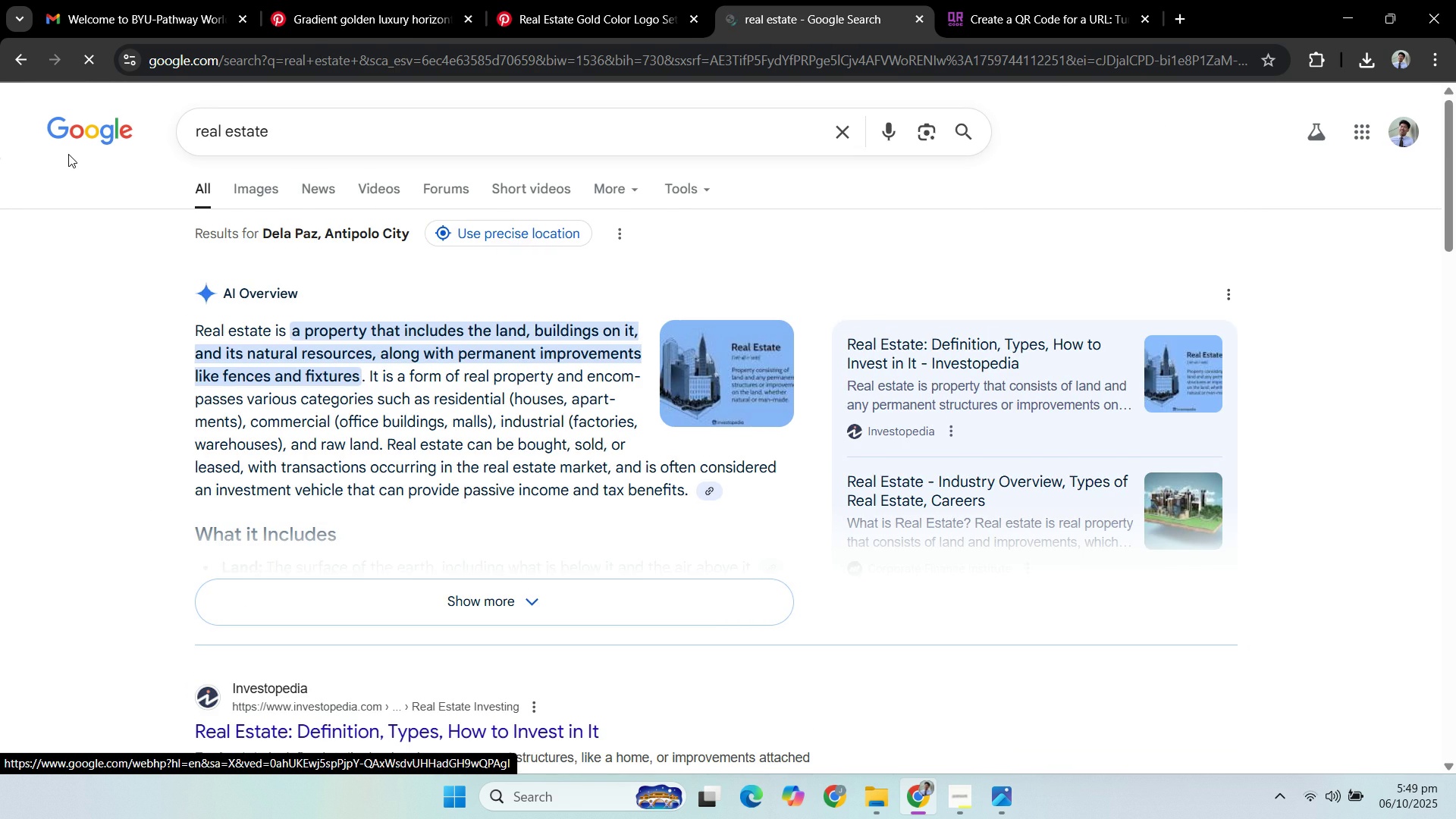 
scroll: coordinate [96, 276], scroll_direction: down, amount: 7.0
 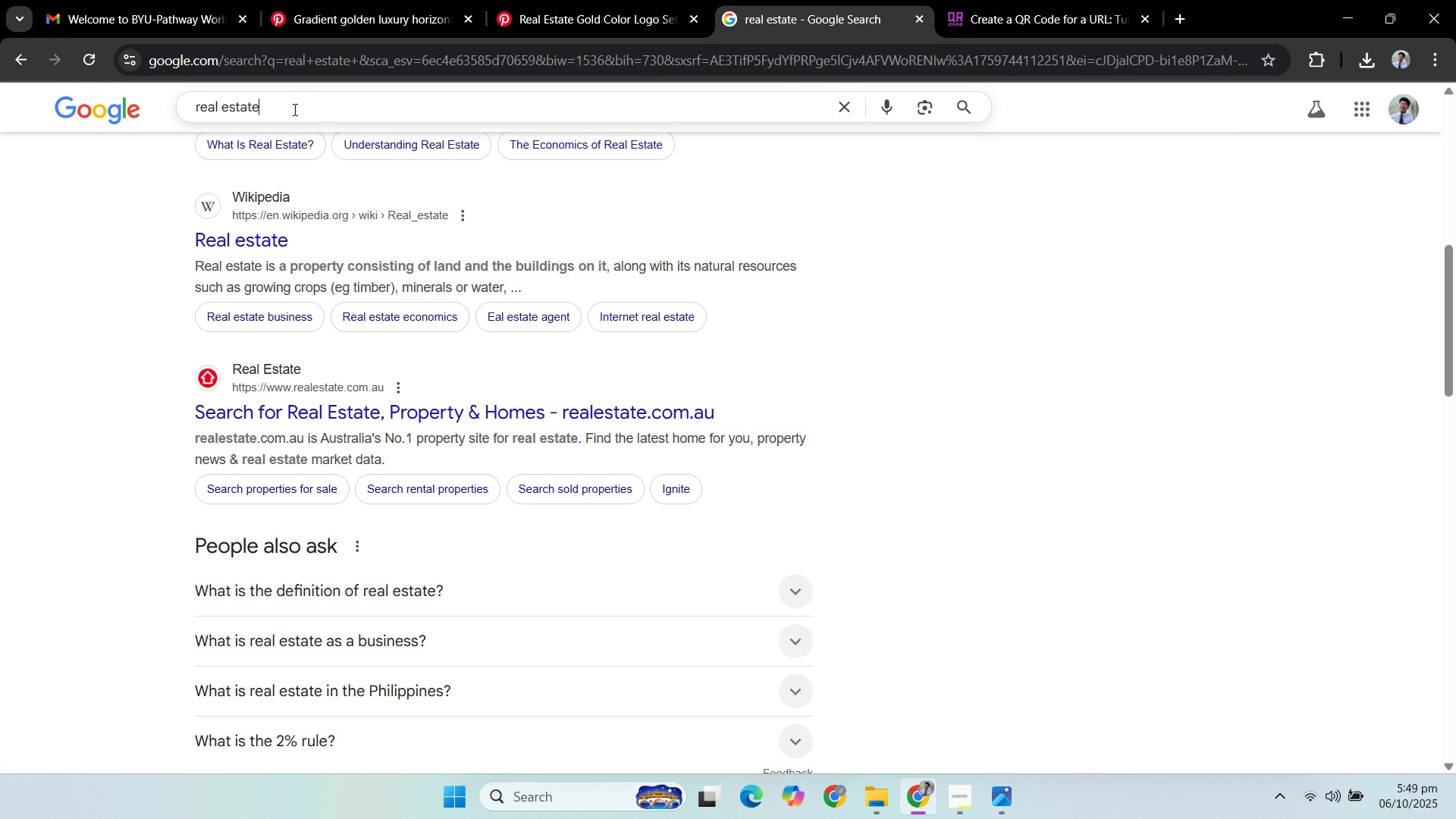 
type( company)
 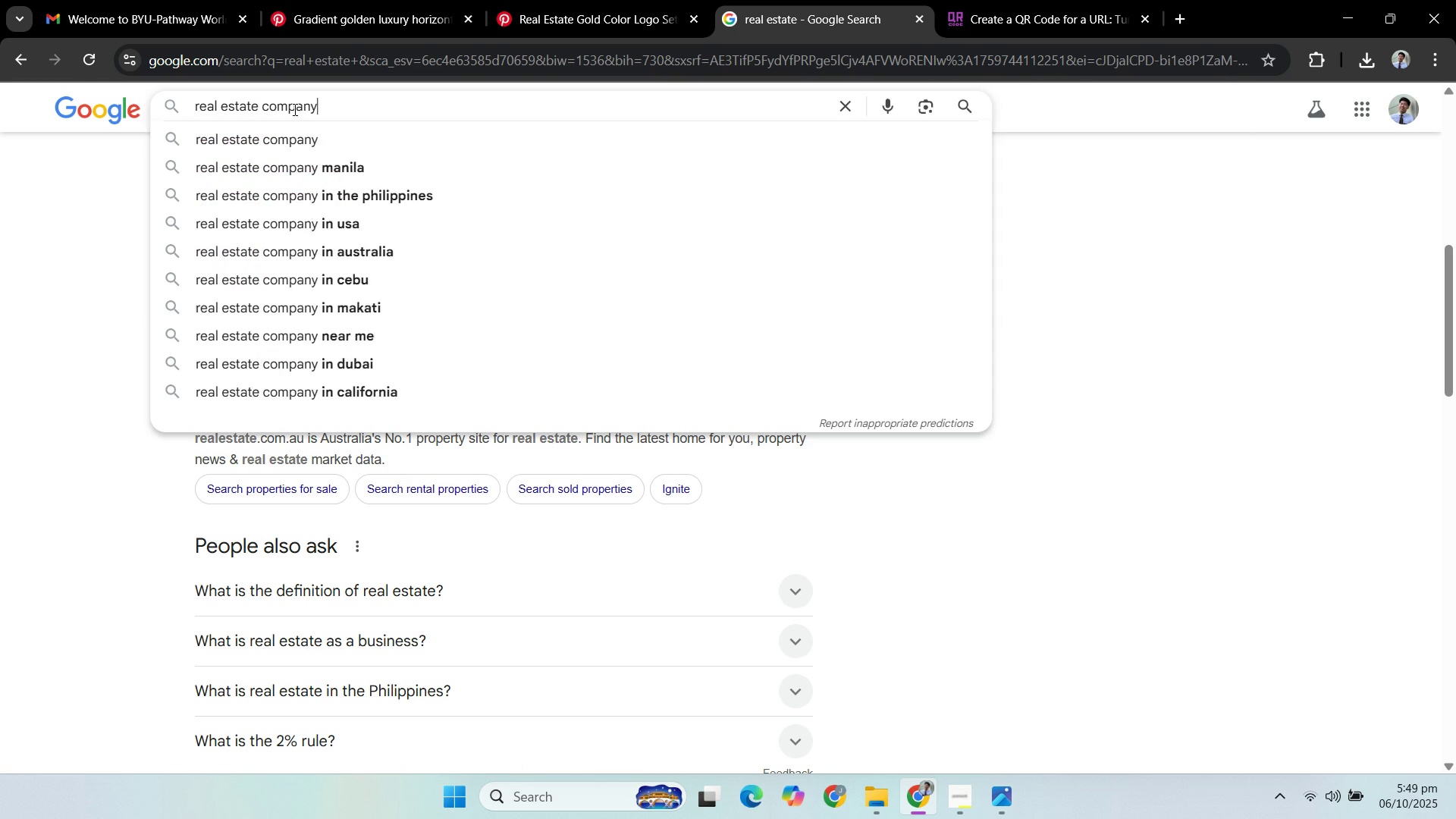 
key(Enter)
 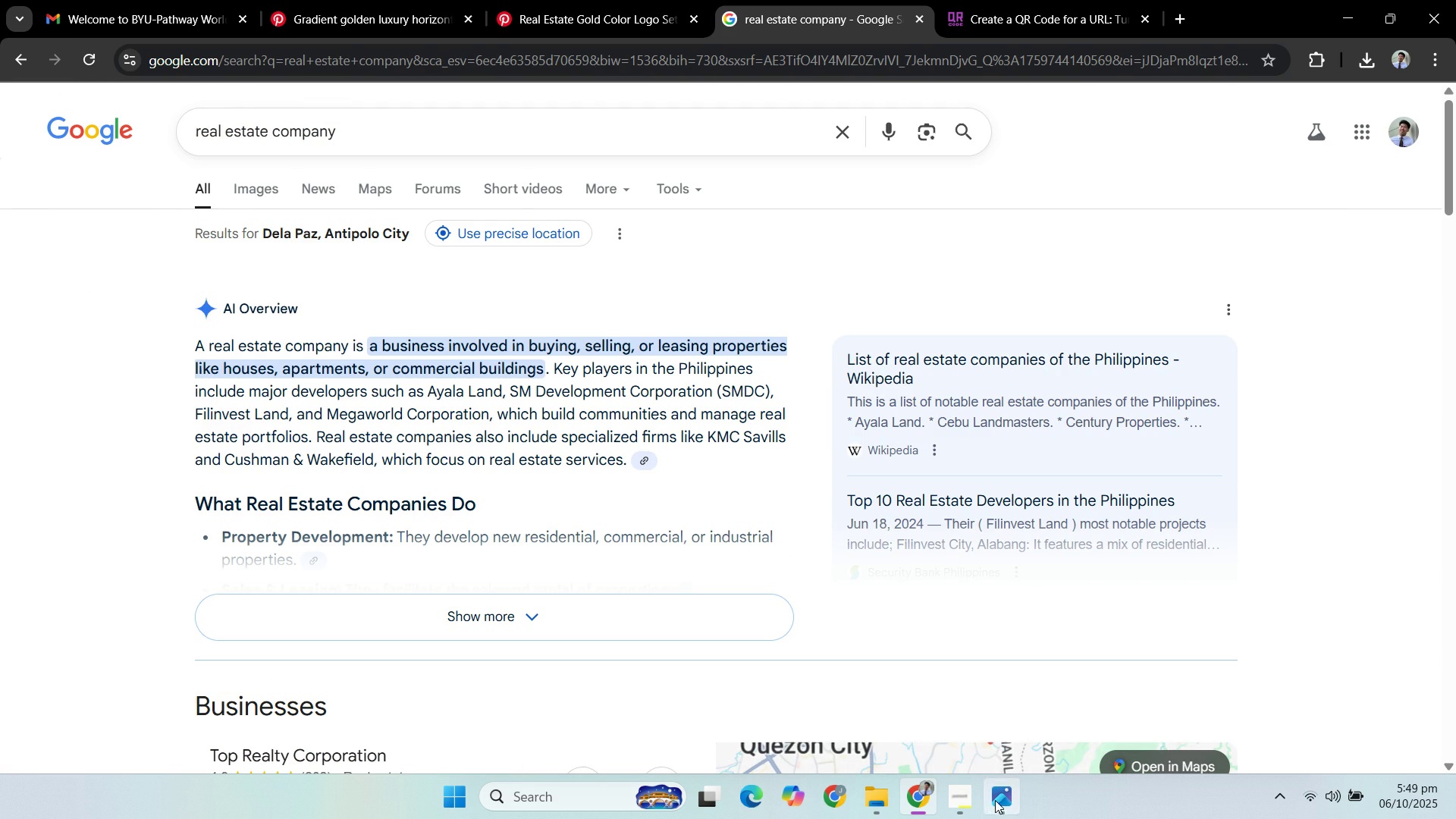 
left_click([962, 805])
 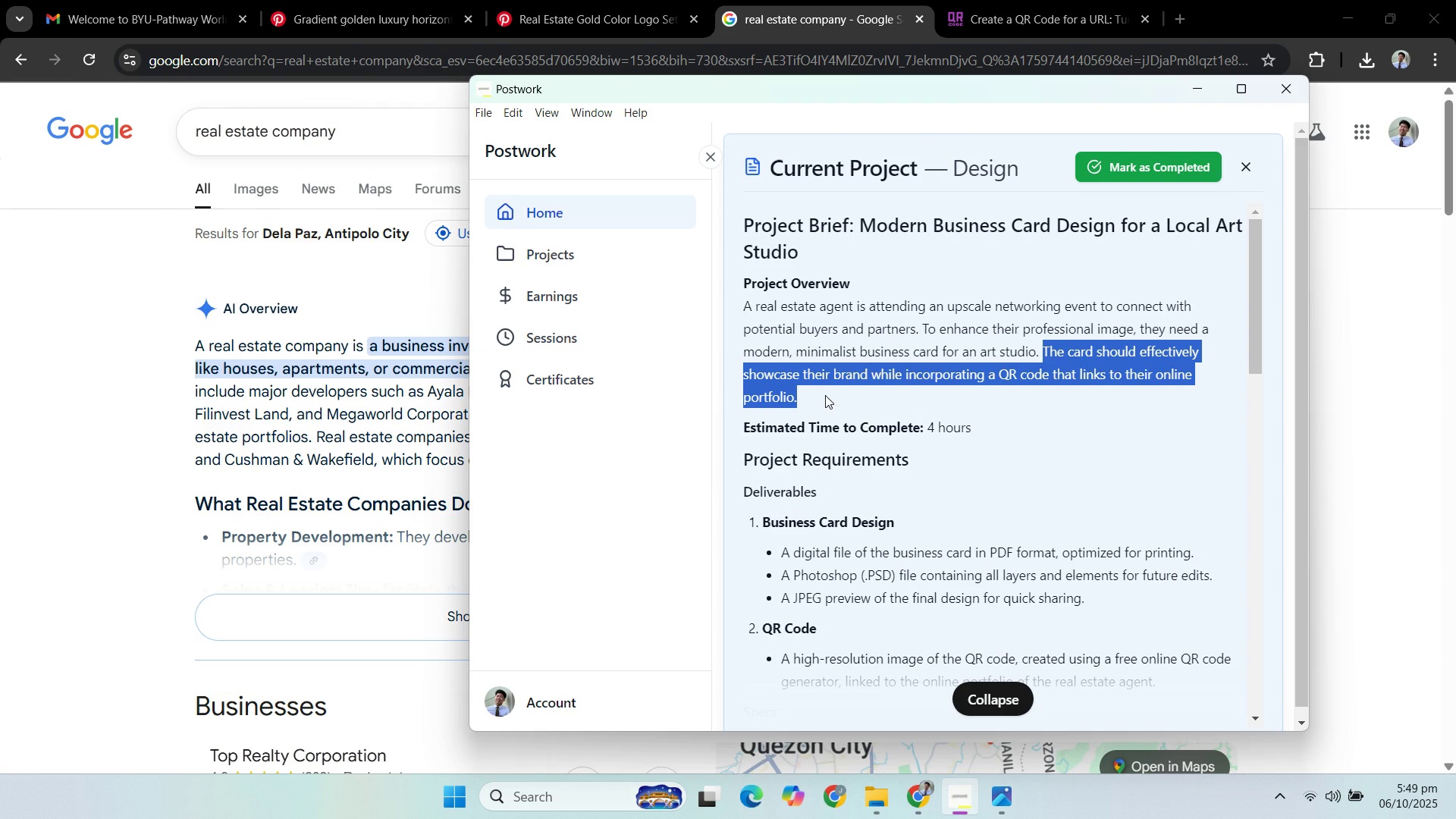 
left_click([848, 400])
 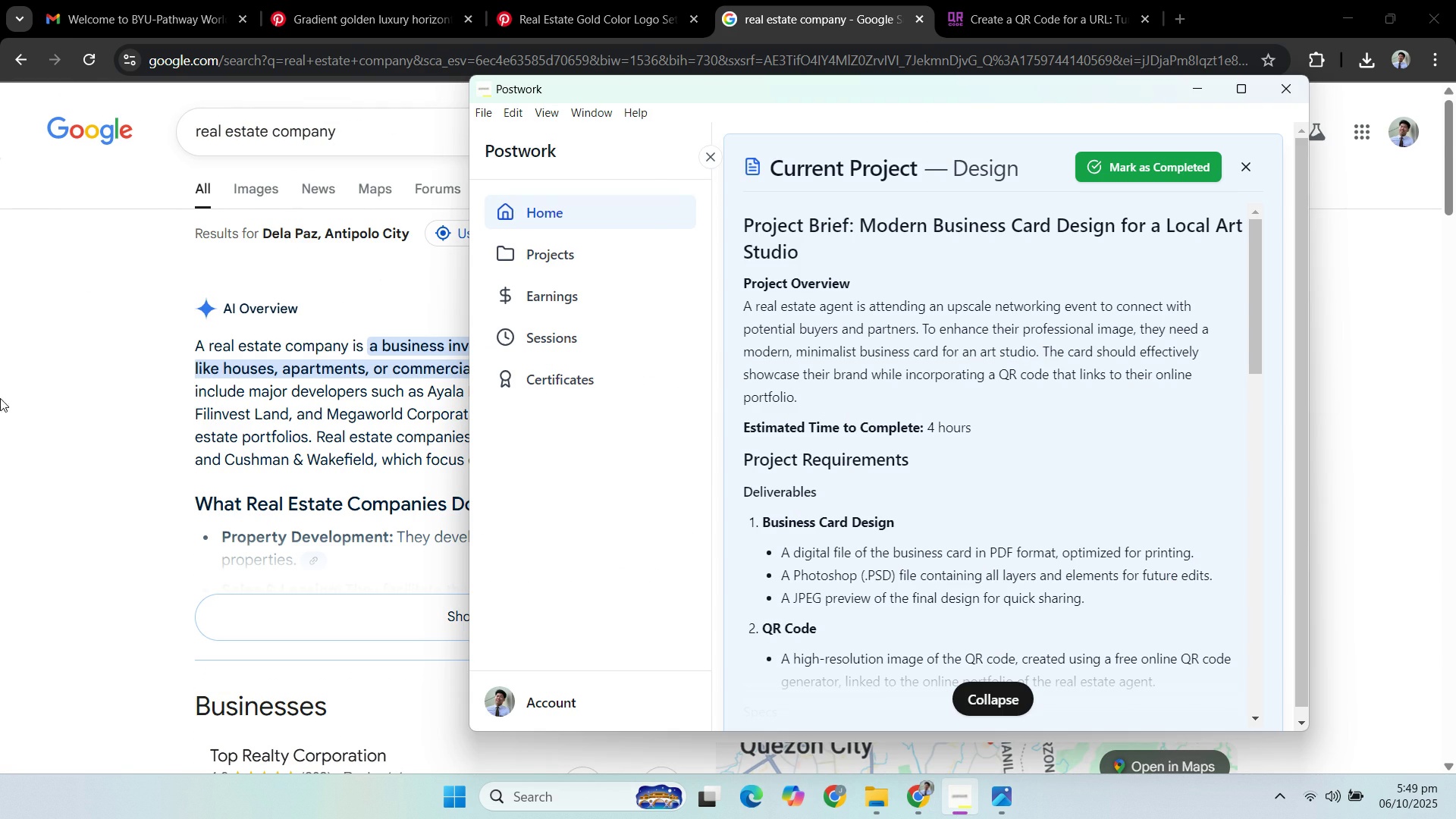 
scroll: coordinate [65, 348], scroll_direction: down, amount: 16.0
 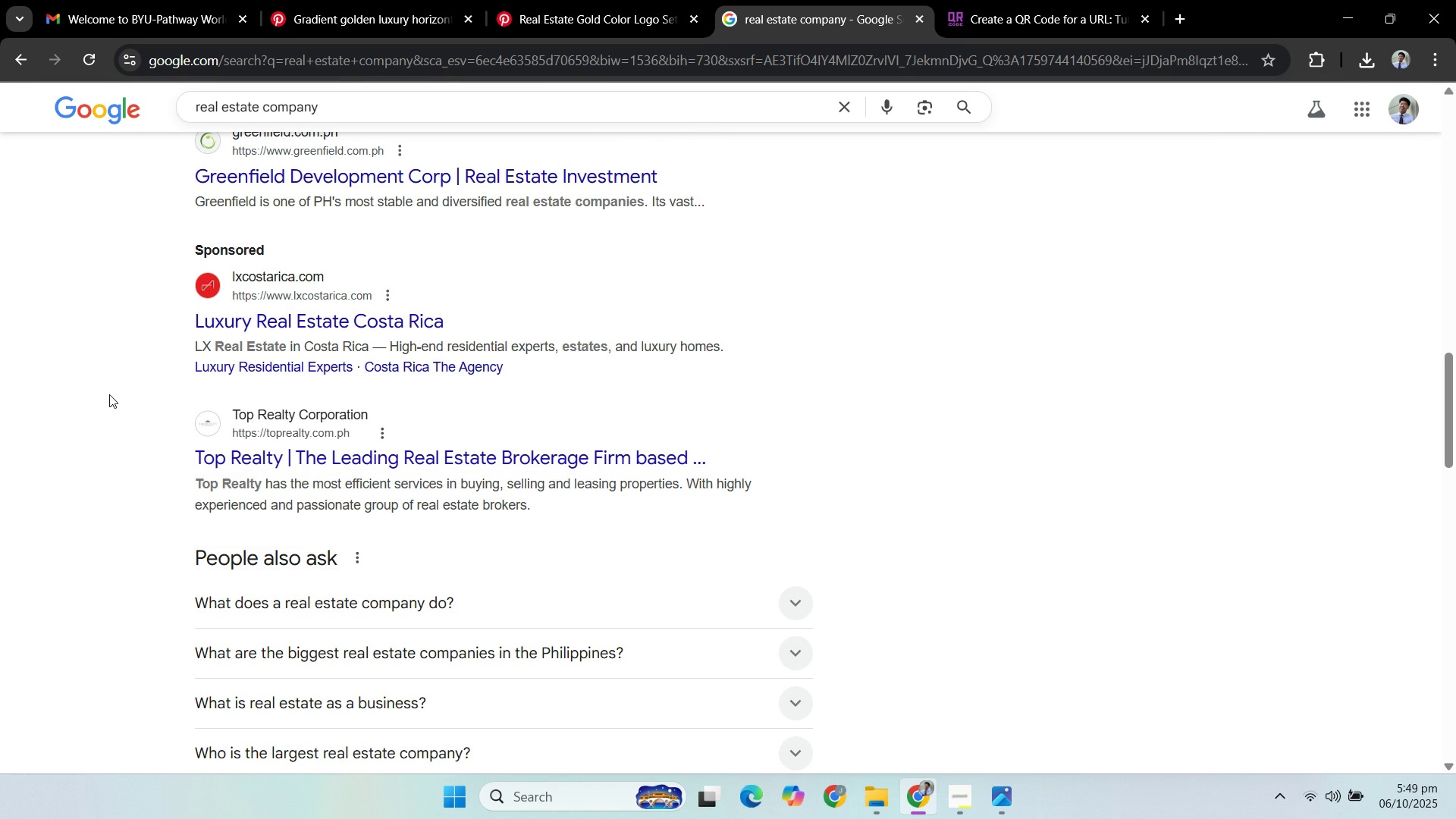 
scroll: coordinate [213, 598], scroll_direction: down, amount: 8.0
 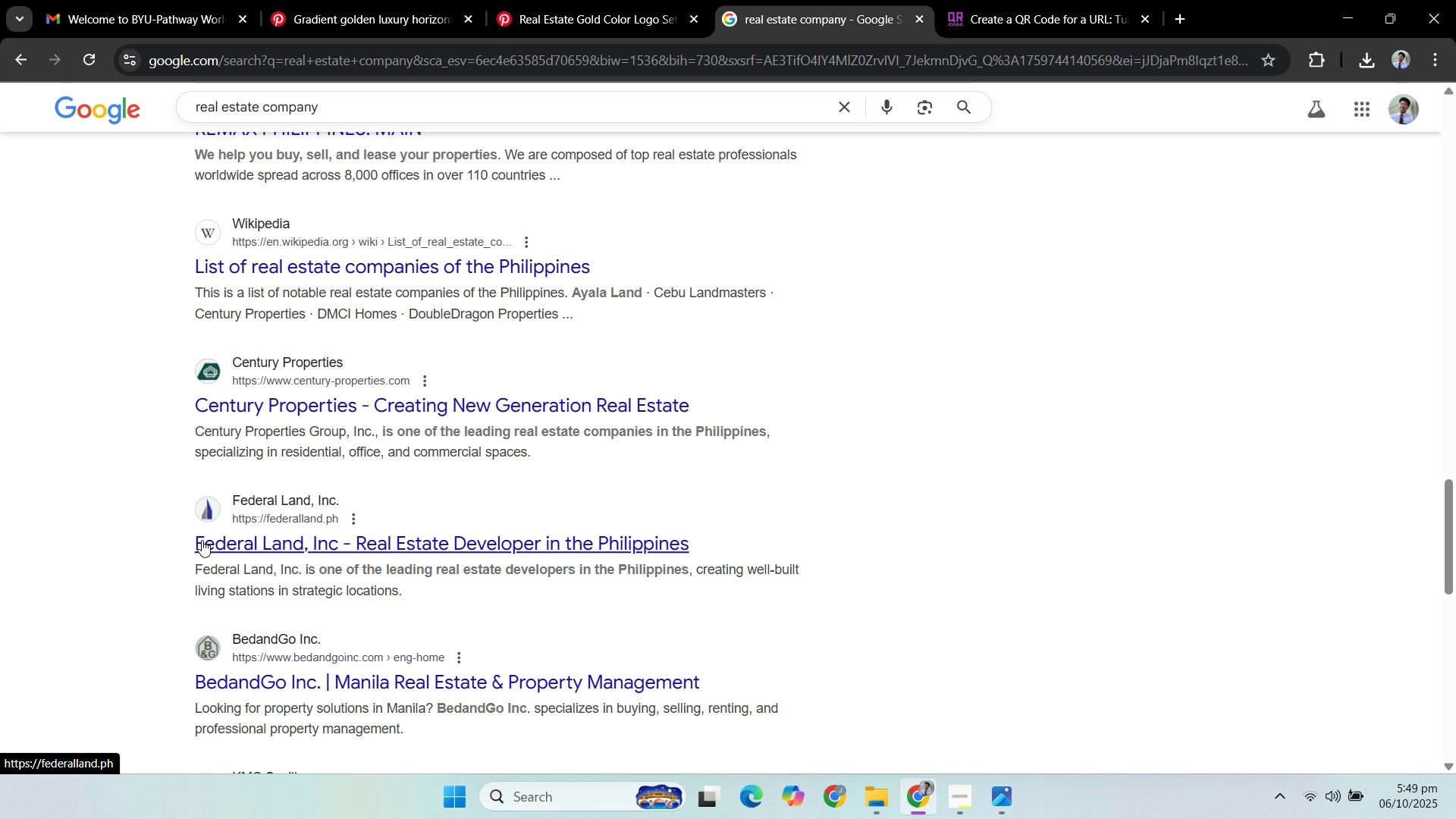 
left_click([202, 540])
 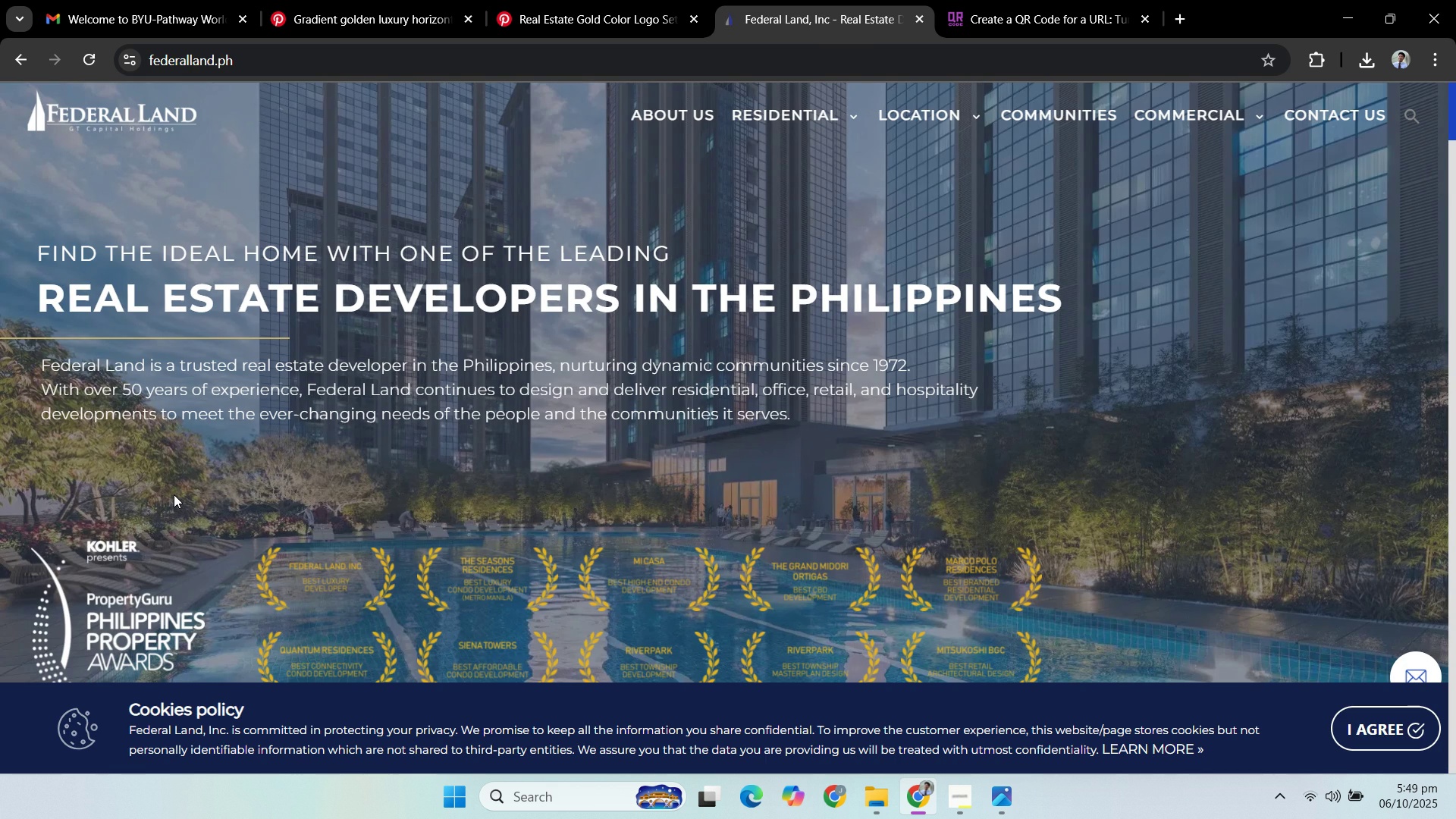 
wait(7.62)
 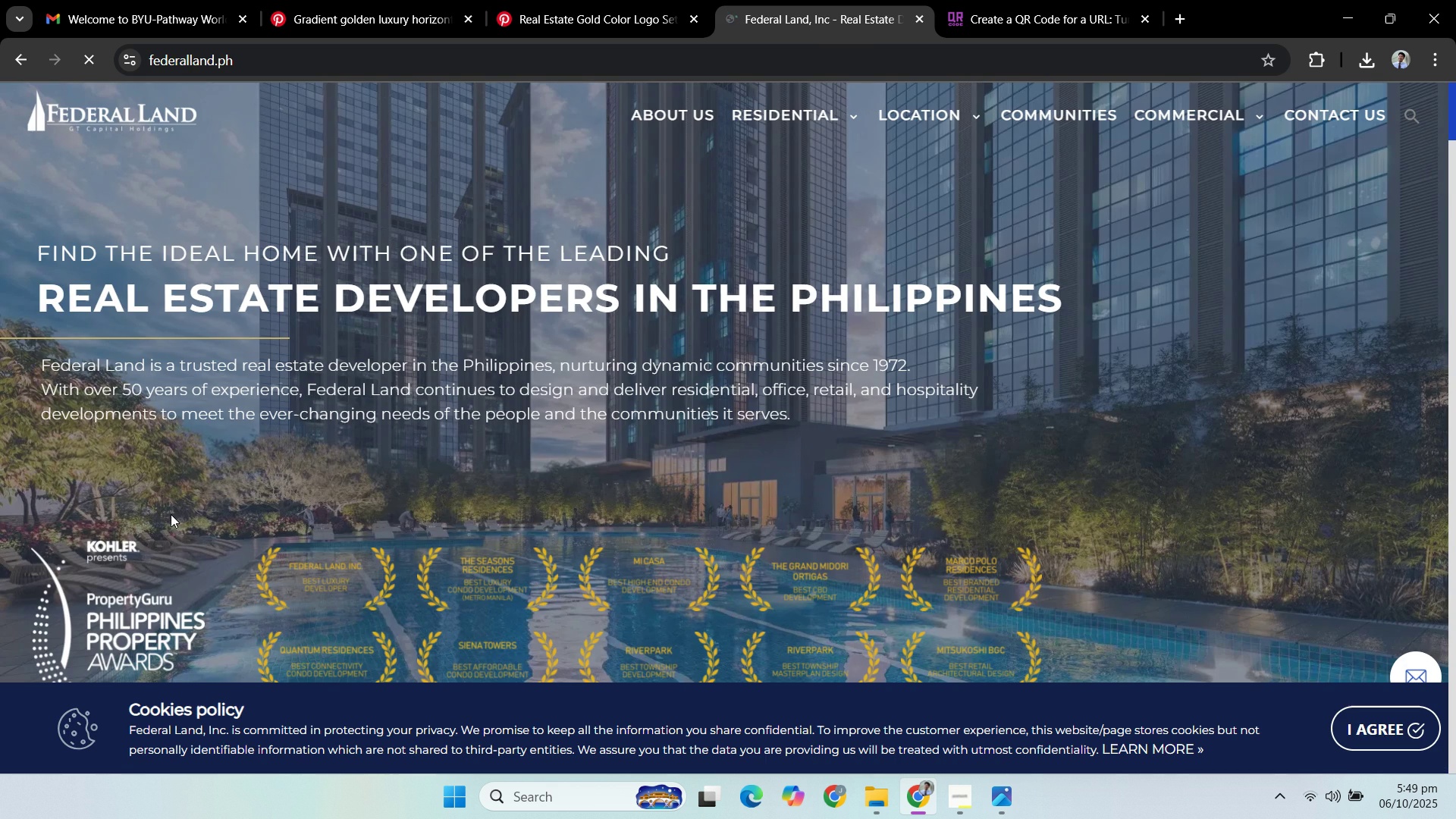 
left_click([24, 61])
 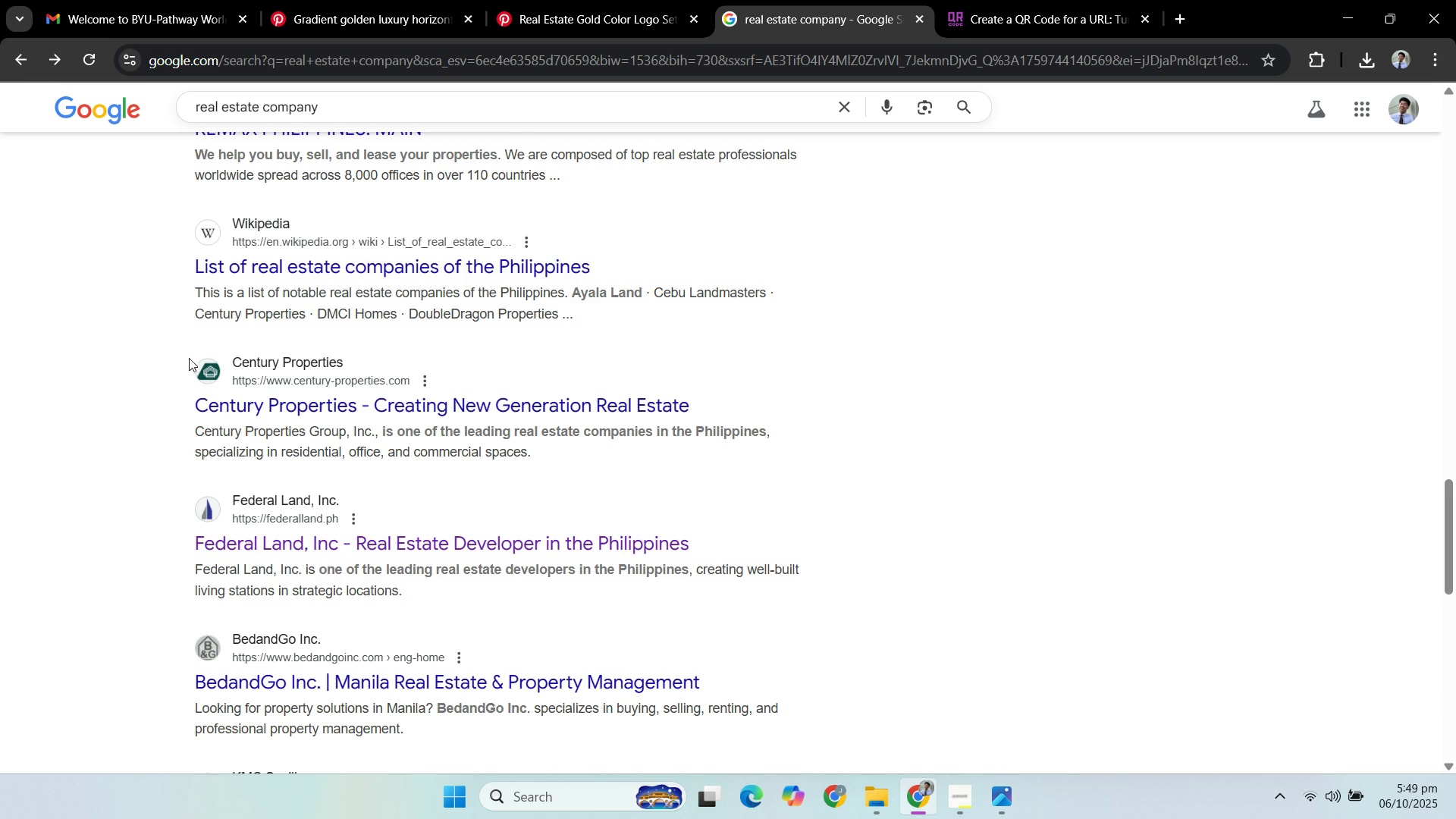 
scroll: coordinate [156, 350], scroll_direction: down, amount: 12.0
 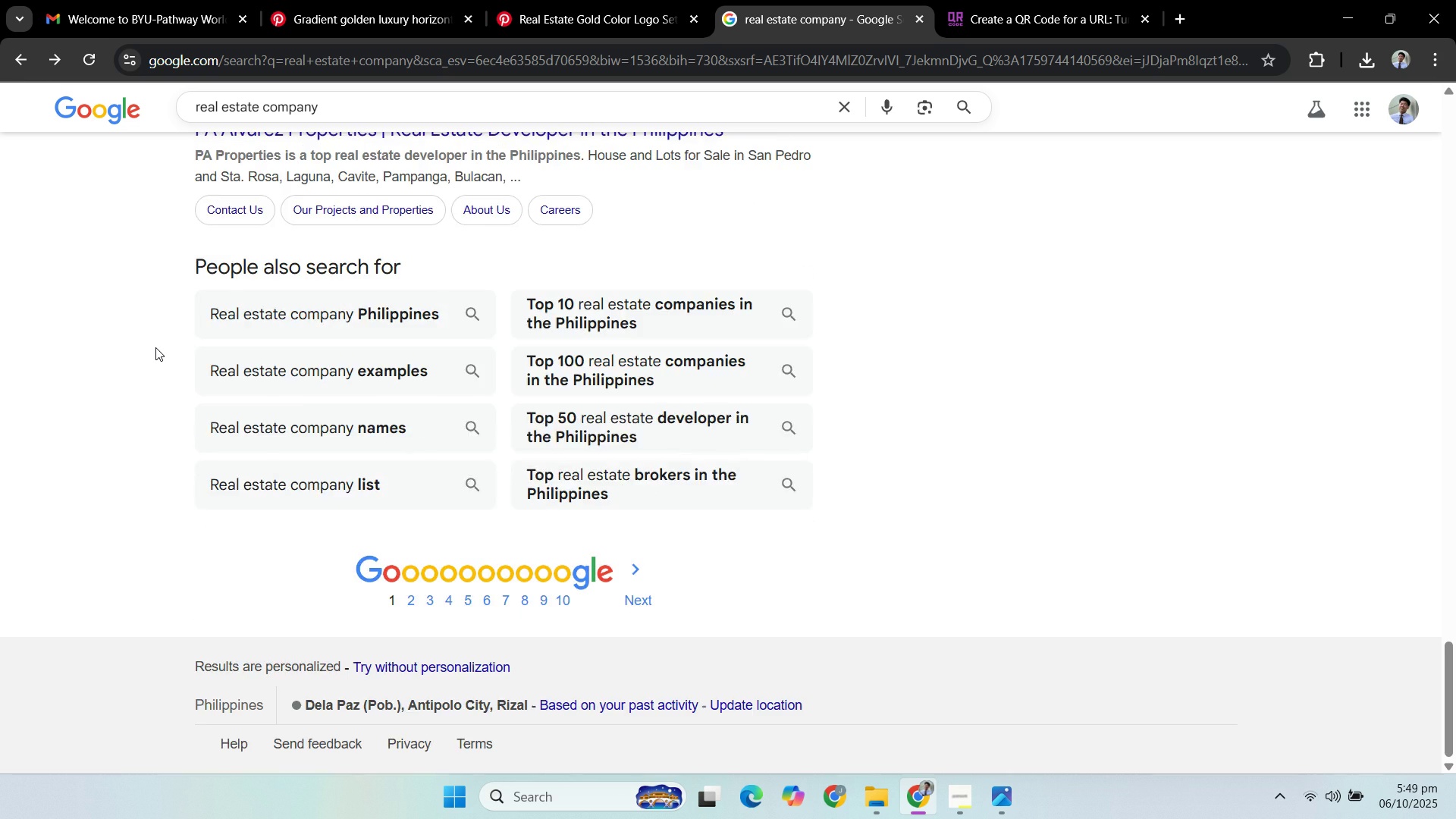 
scroll: coordinate [159, 381], scroll_direction: up, amount: 7.0
 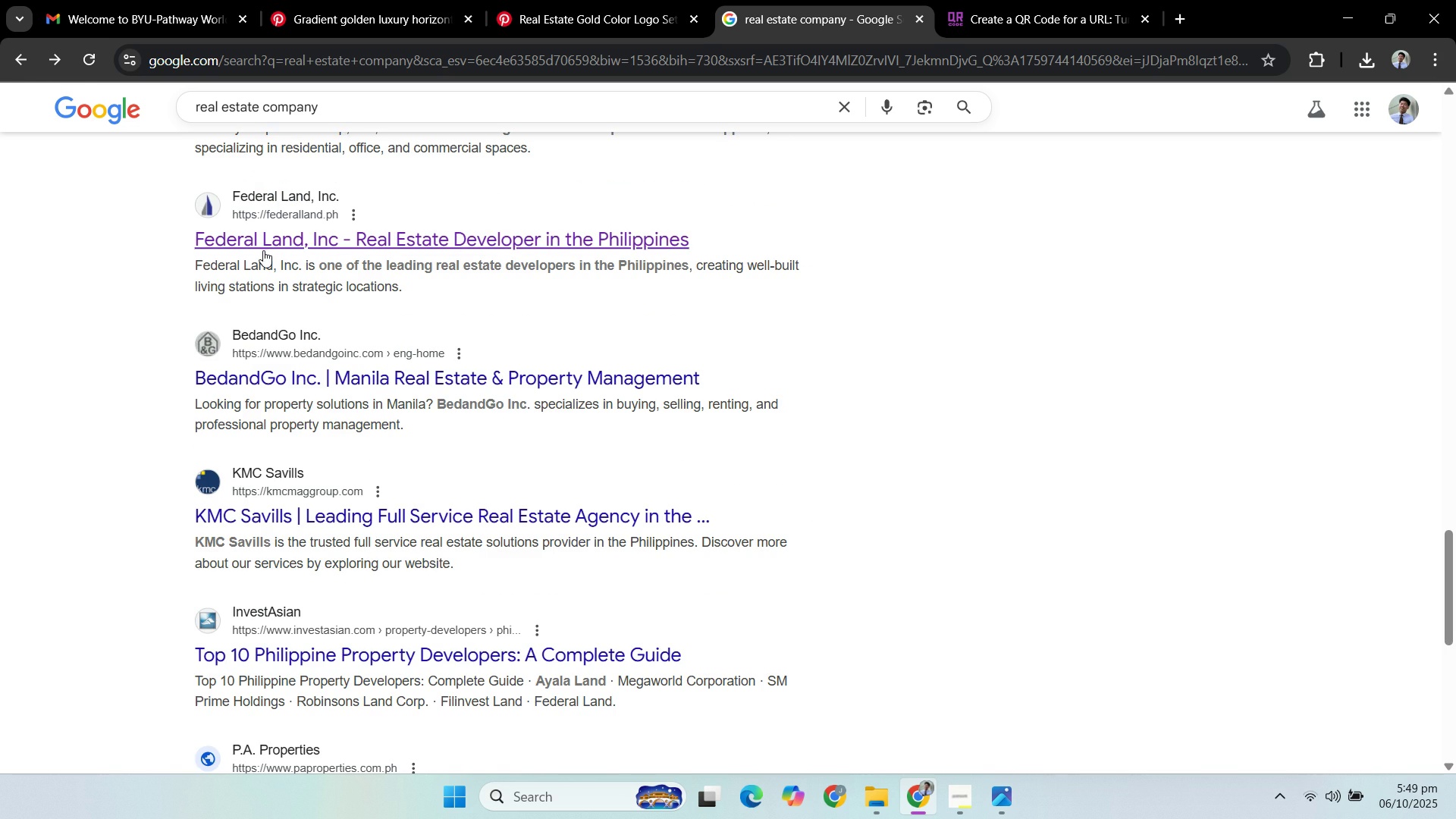 
left_click([263, 249])
 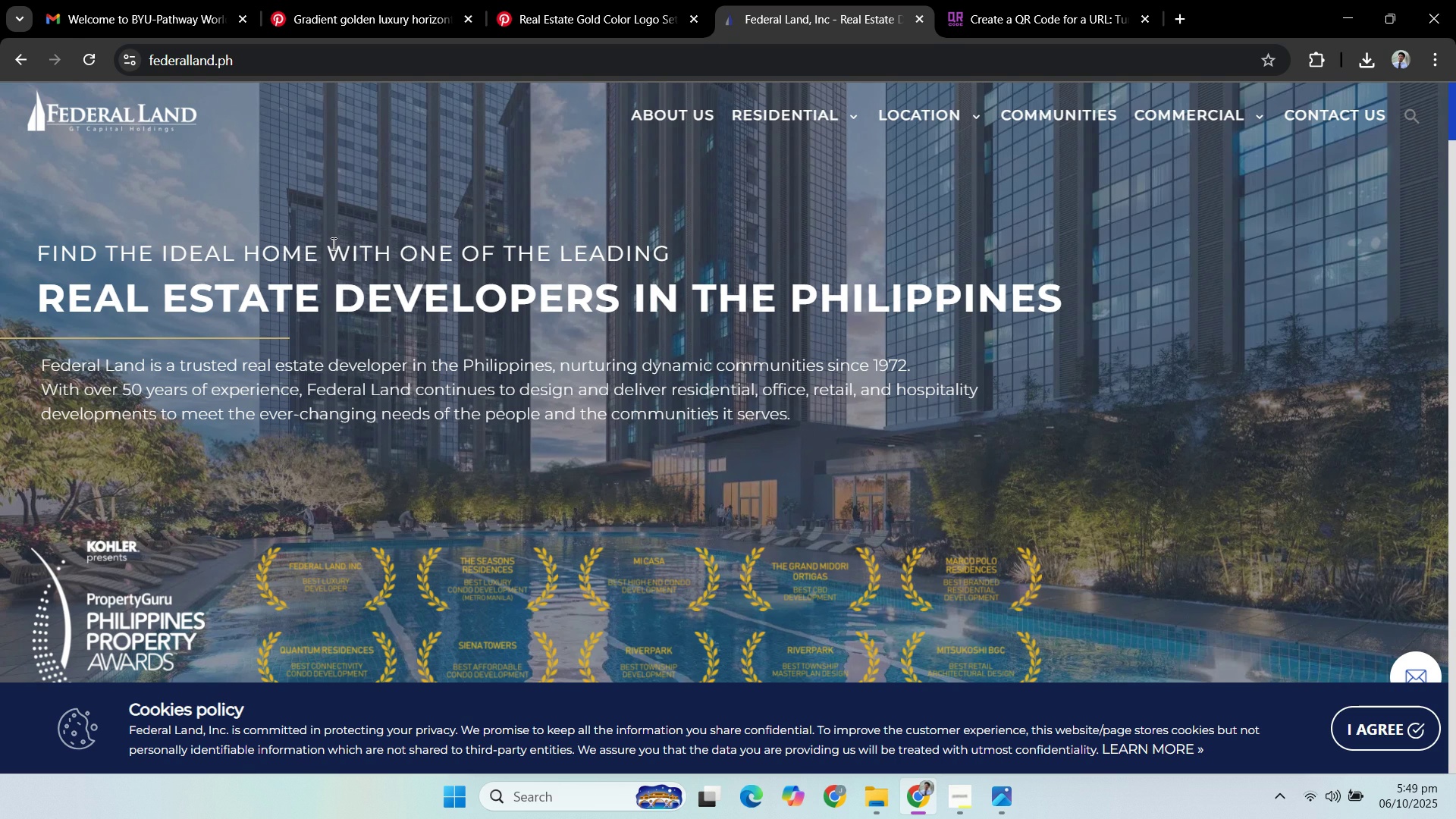 
scroll: coordinate [333, 269], scroll_direction: down, amount: 10.0
 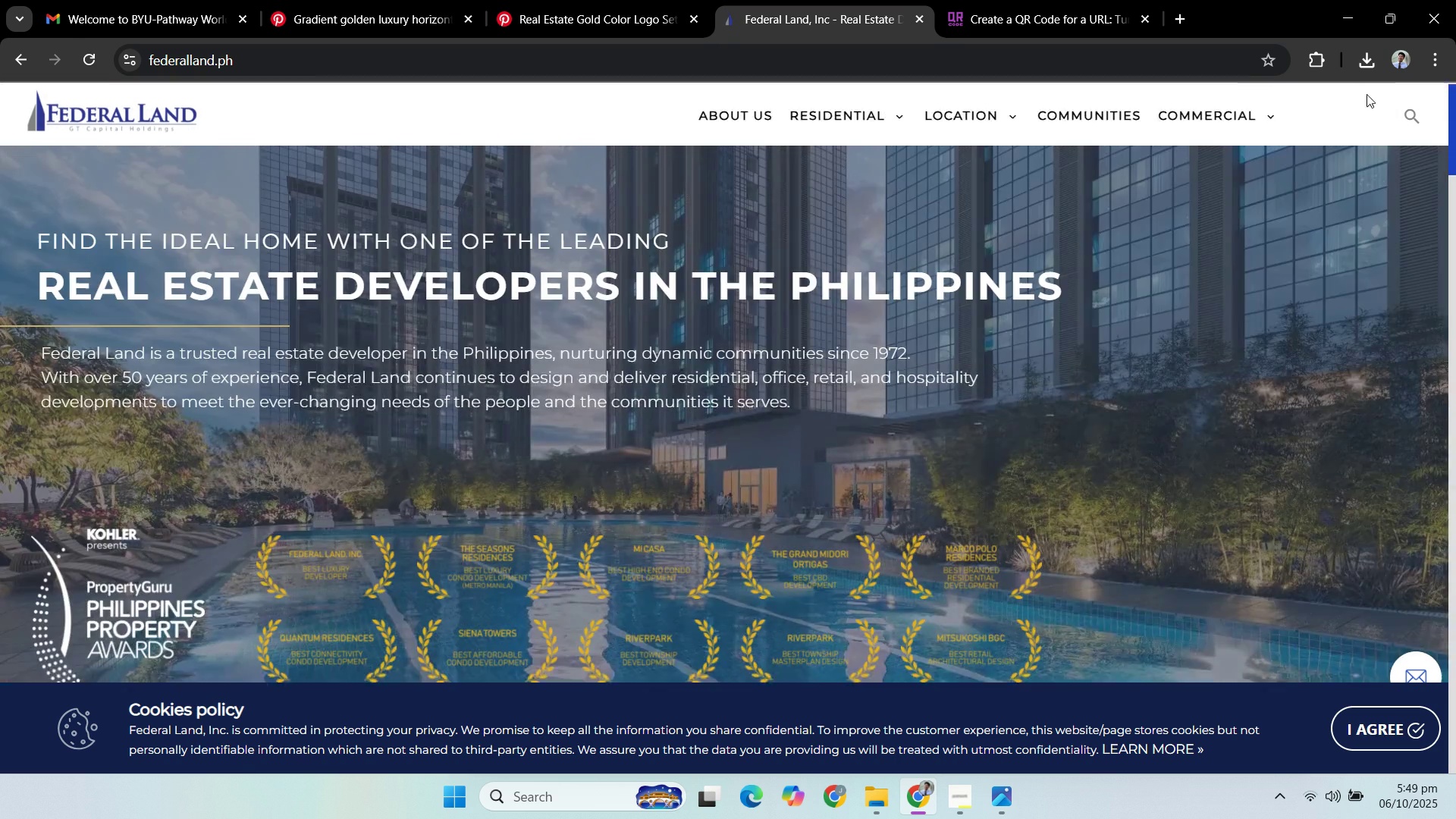 
scroll: coordinate [113, 260], scroll_direction: up, amount: 14.0
 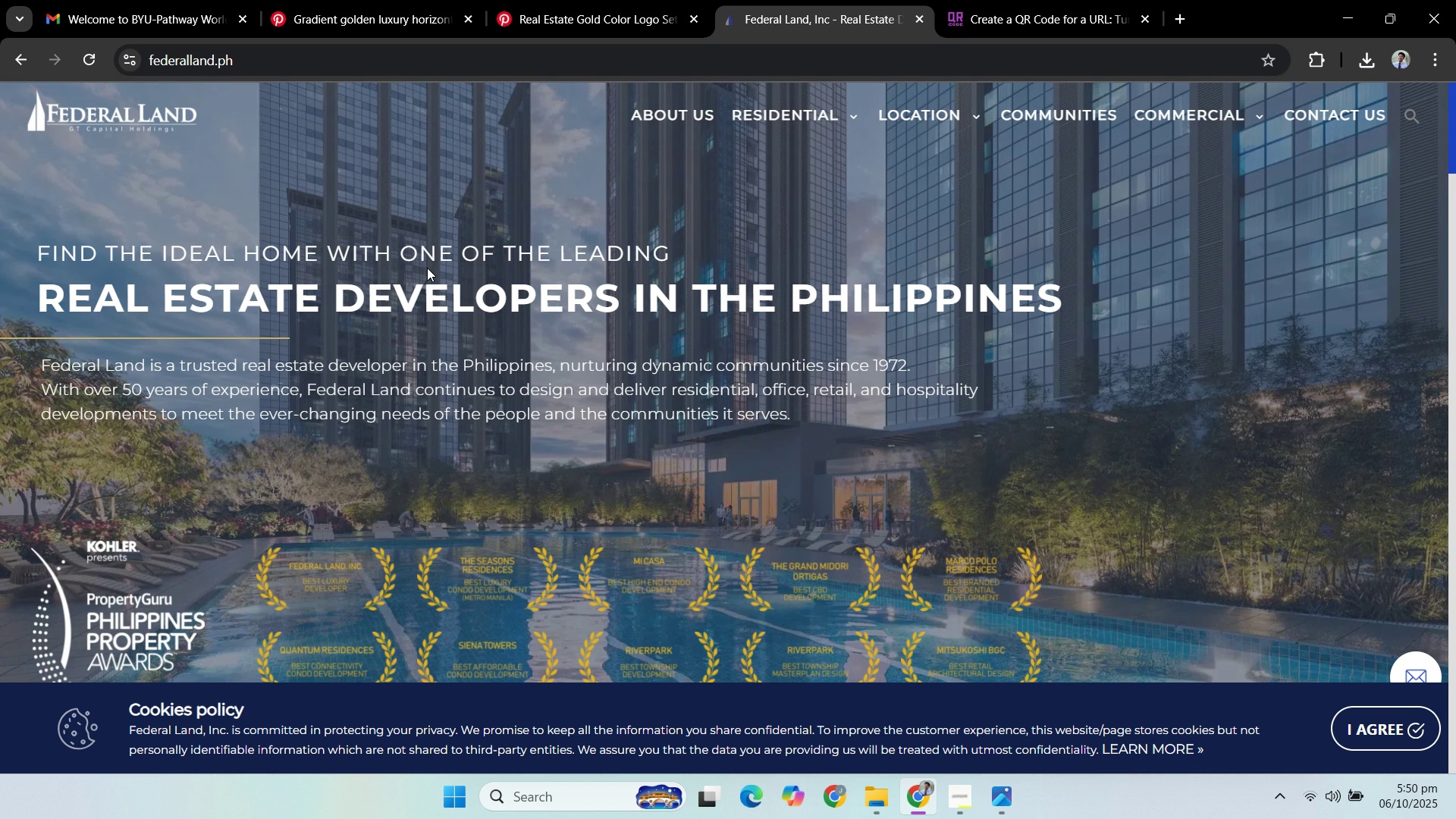 
wait(9.94)
 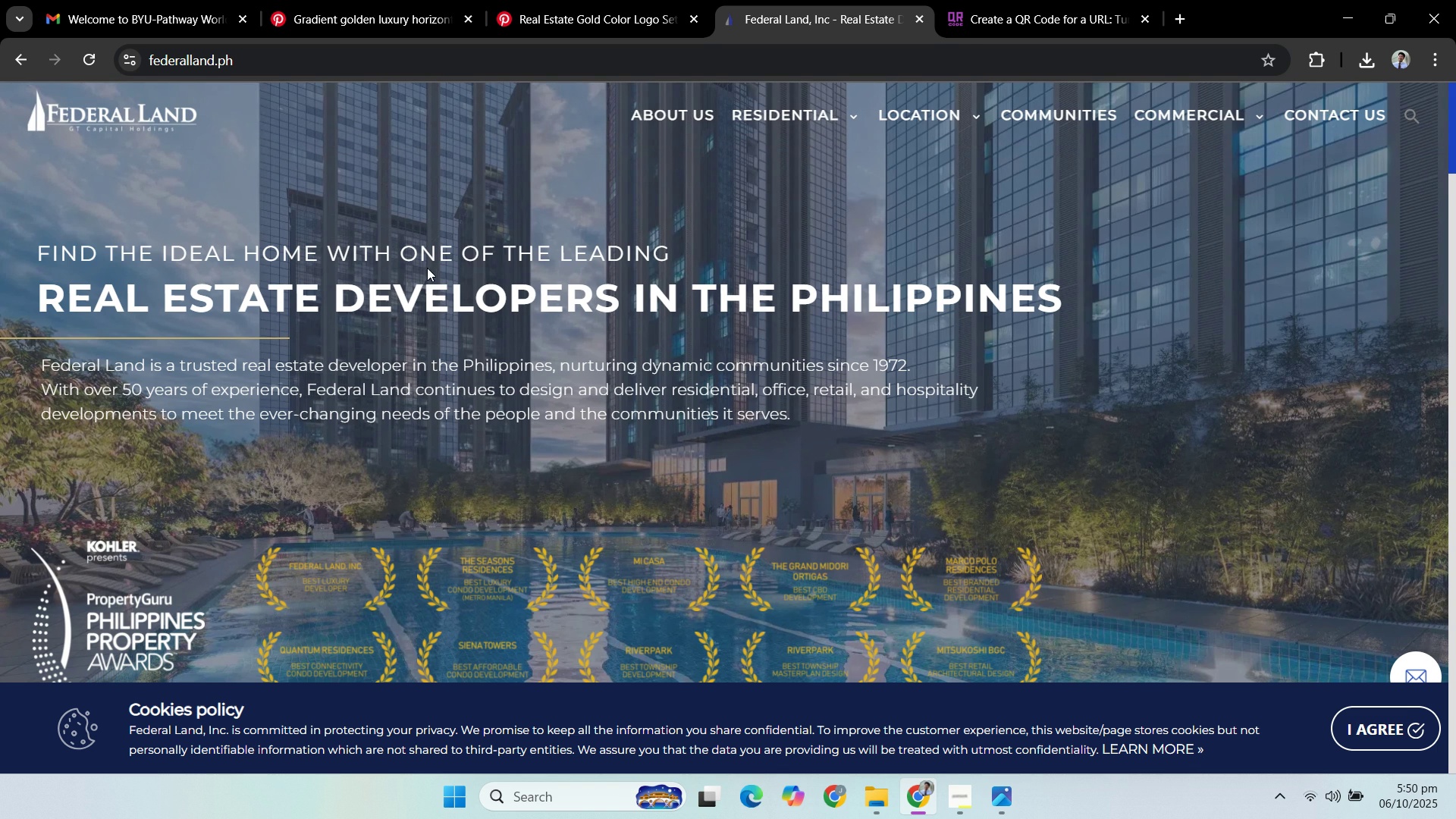 
scroll: coordinate [1035, 413], scroll_direction: down, amount: 11.0
 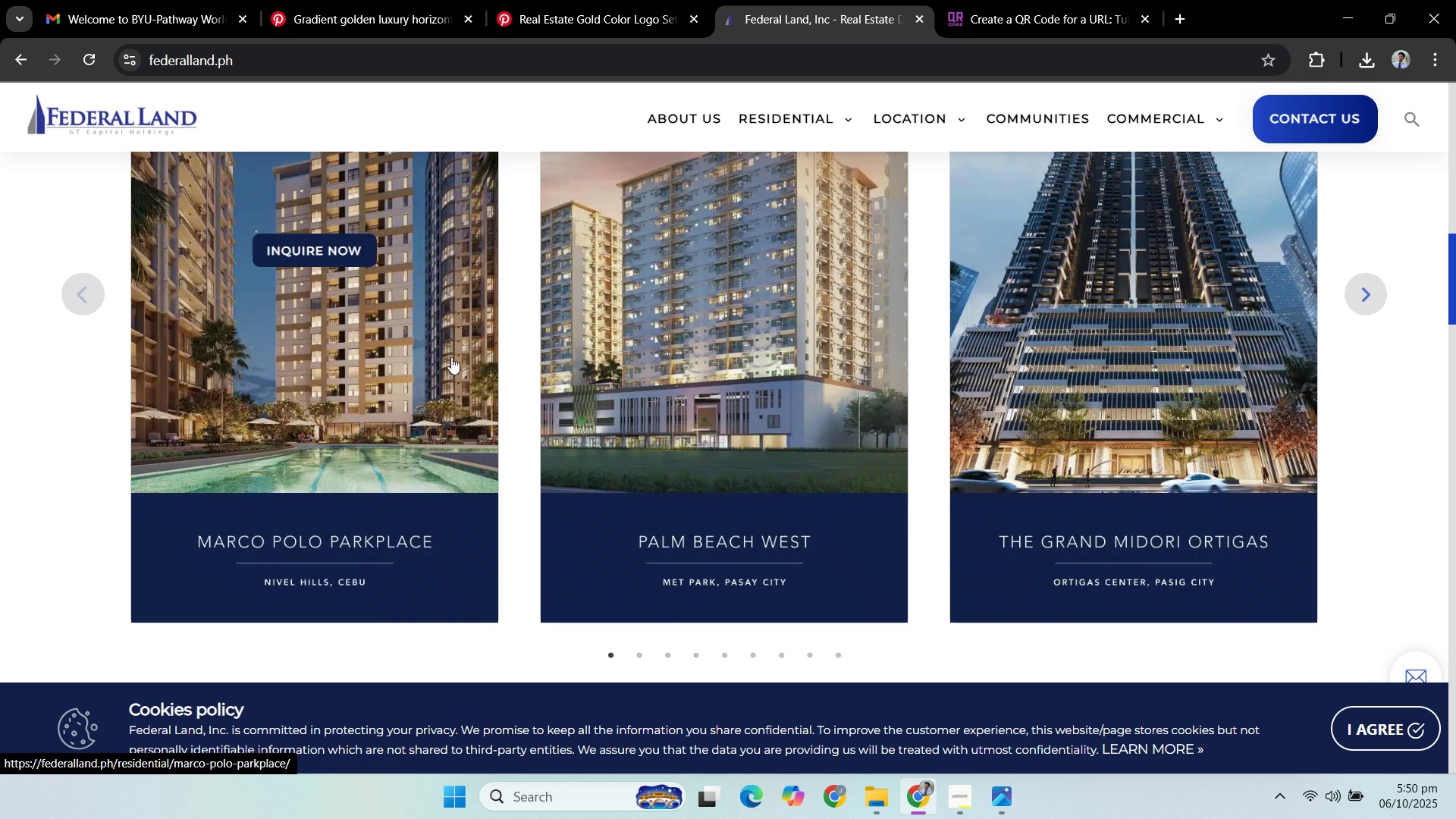 
wait(5.75)
 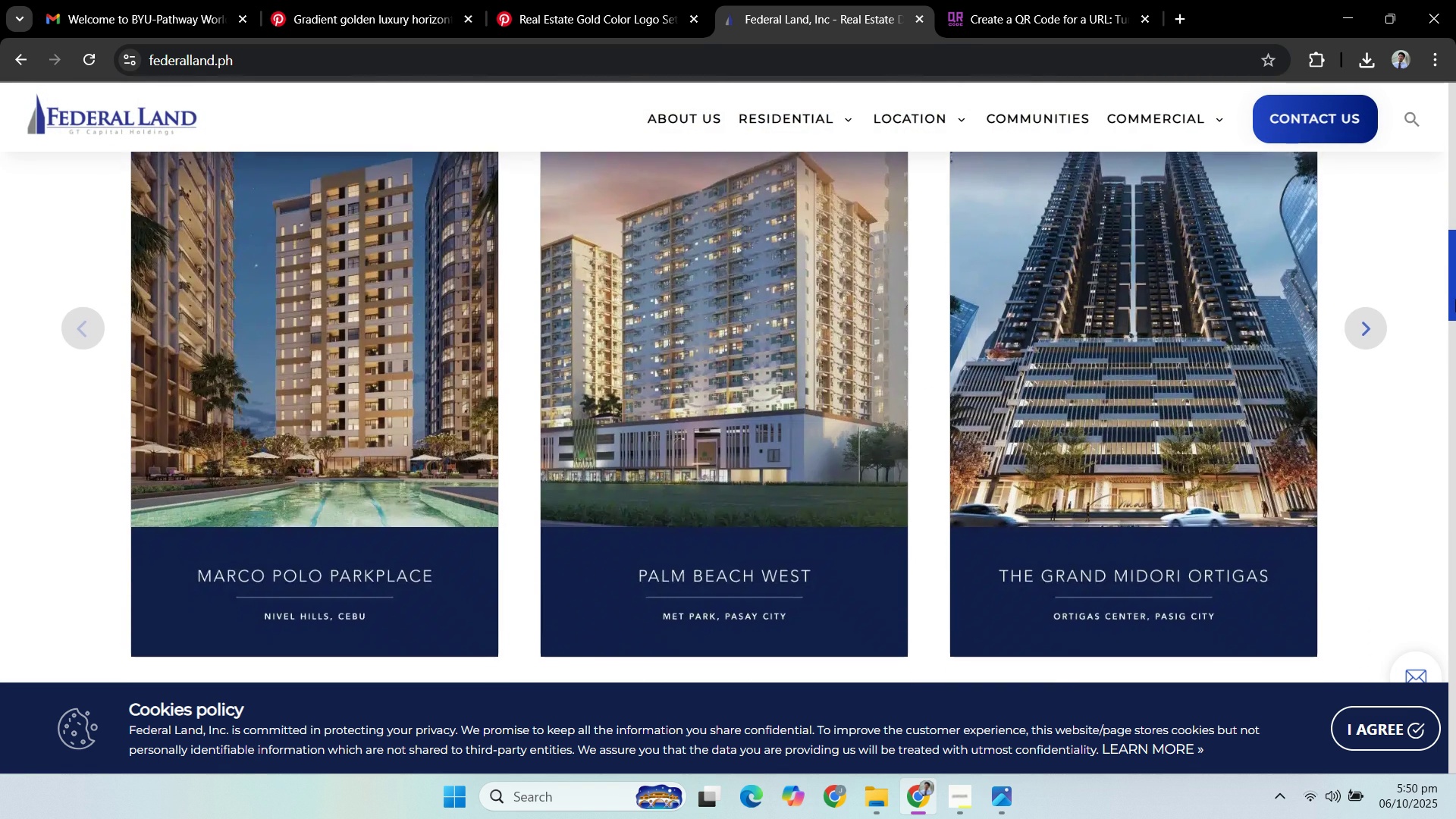 
scroll: coordinate [1390, 341], scroll_direction: down, amount: 7.0
 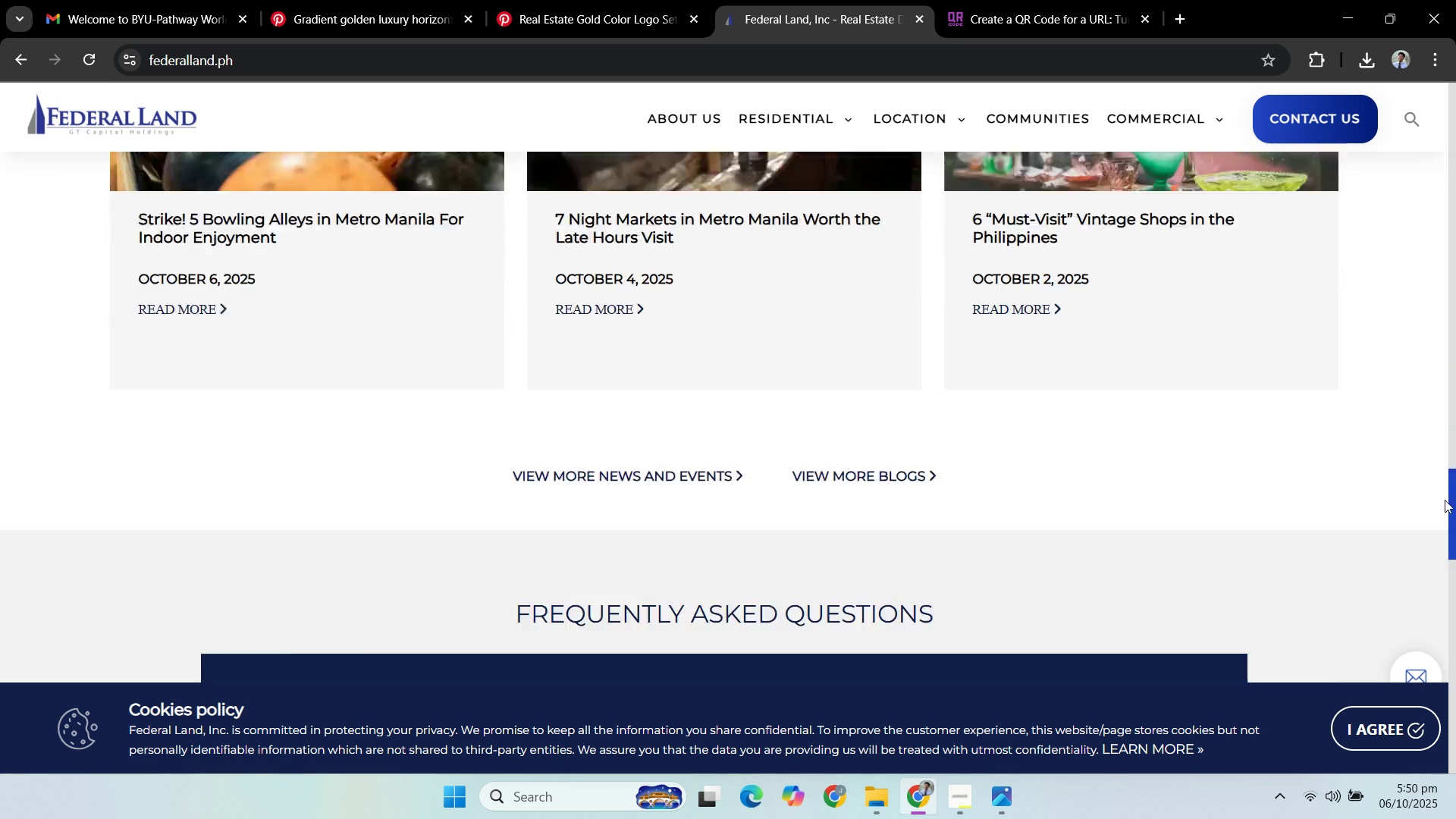 
wait(8.14)
 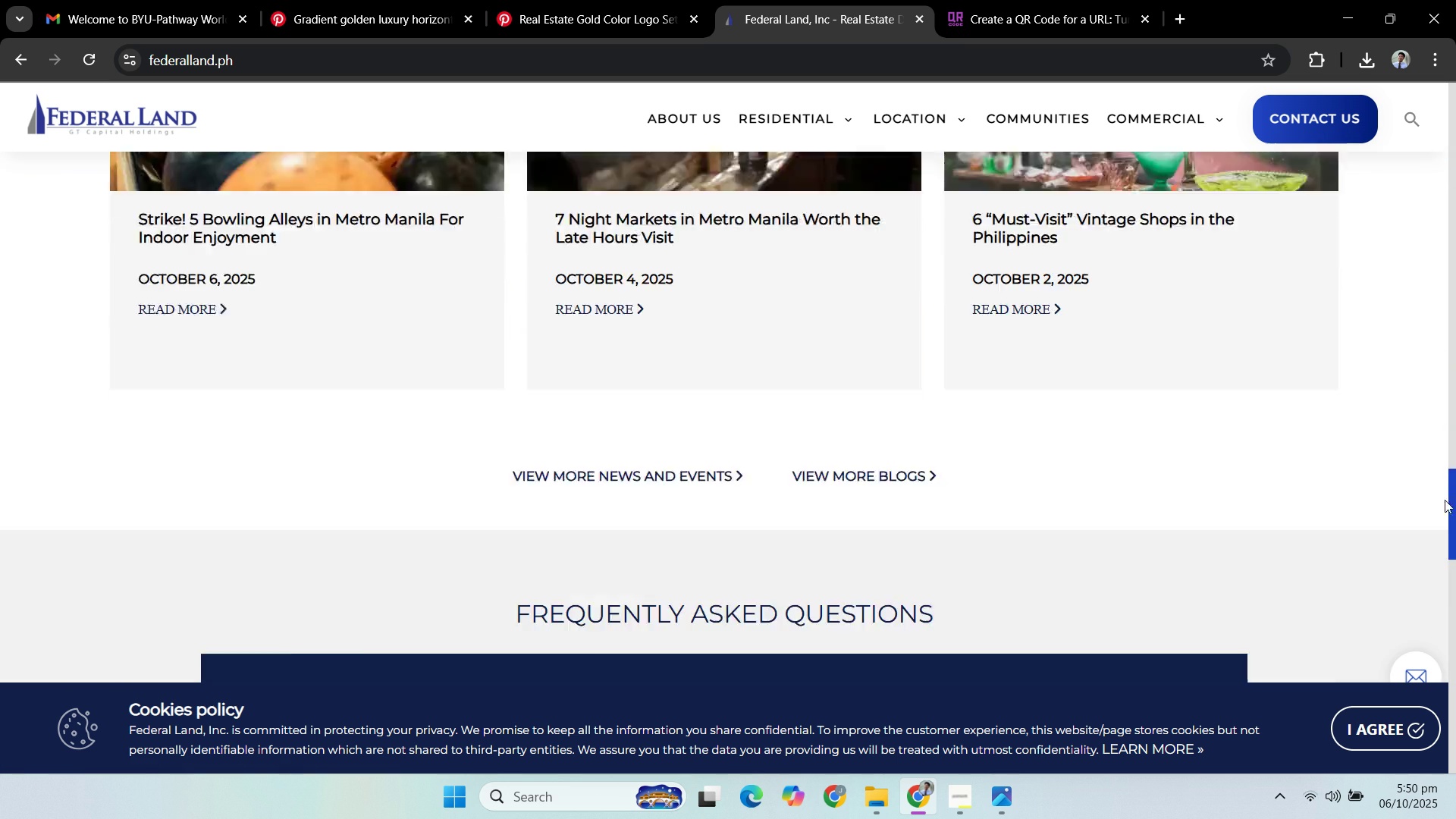 
left_click([1313, 123])
 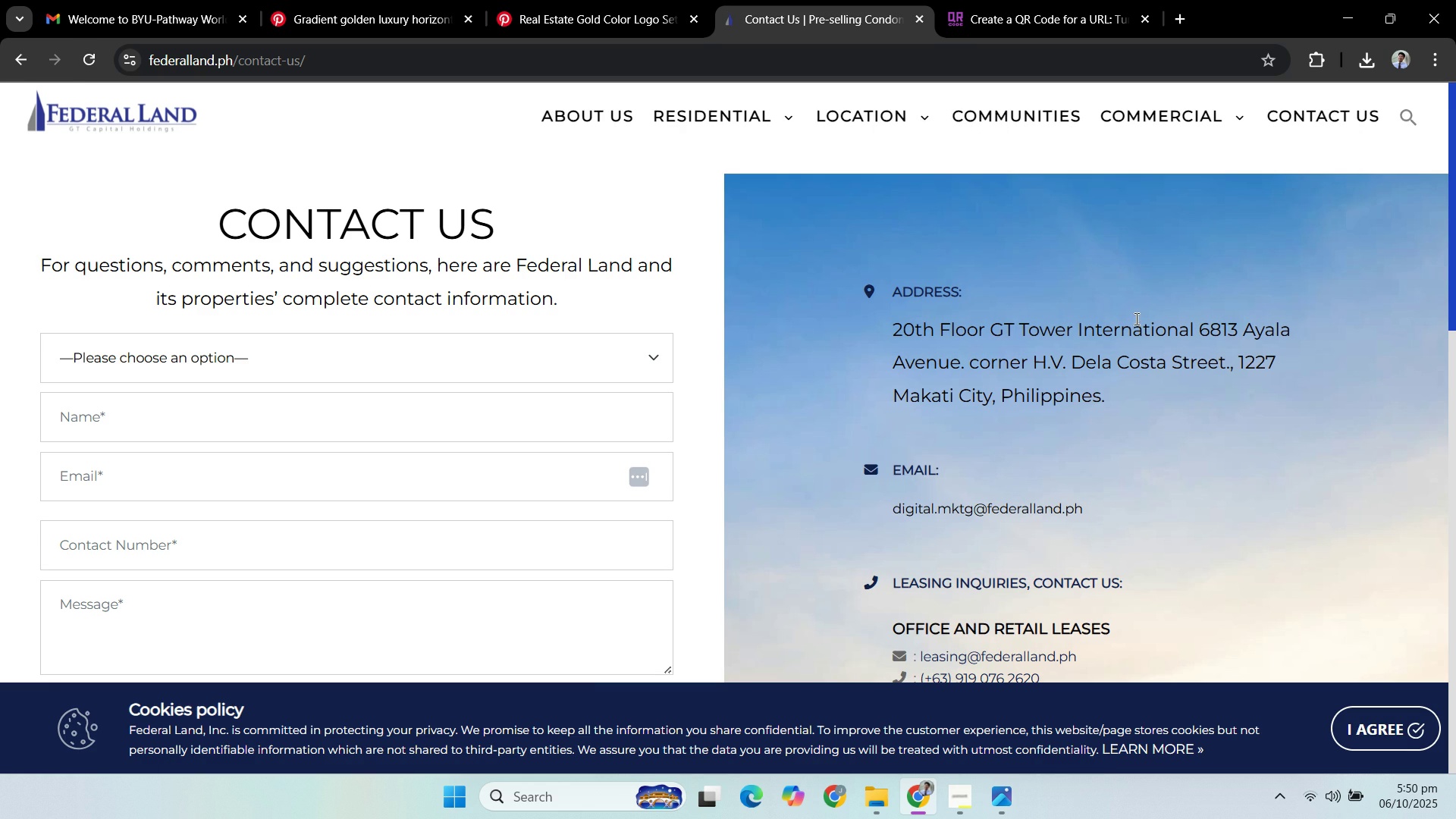 
scroll: coordinate [1122, 323], scroll_direction: down, amount: 2.0